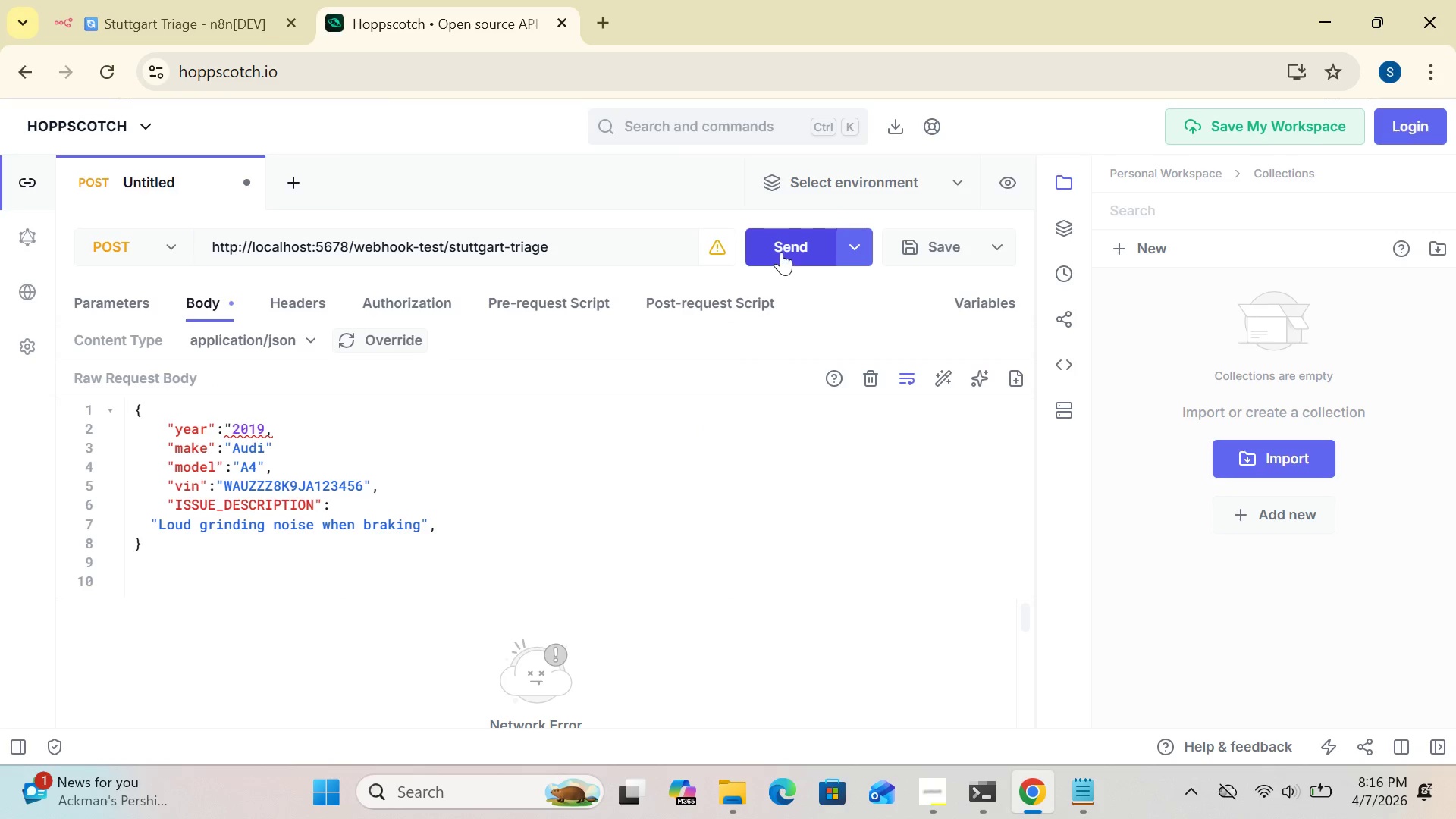 
left_click([781, 252])
 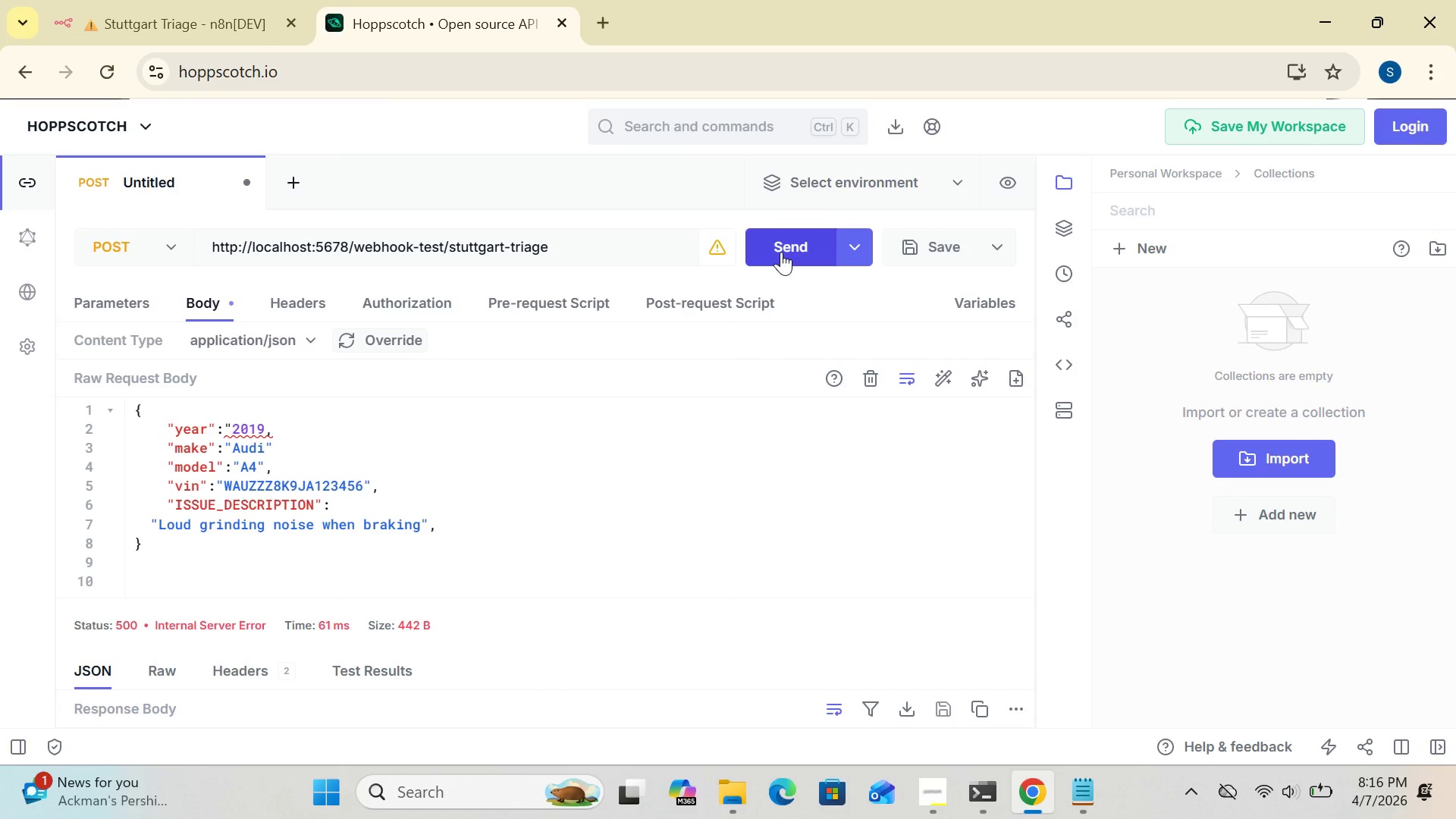 
left_click([781, 252])
 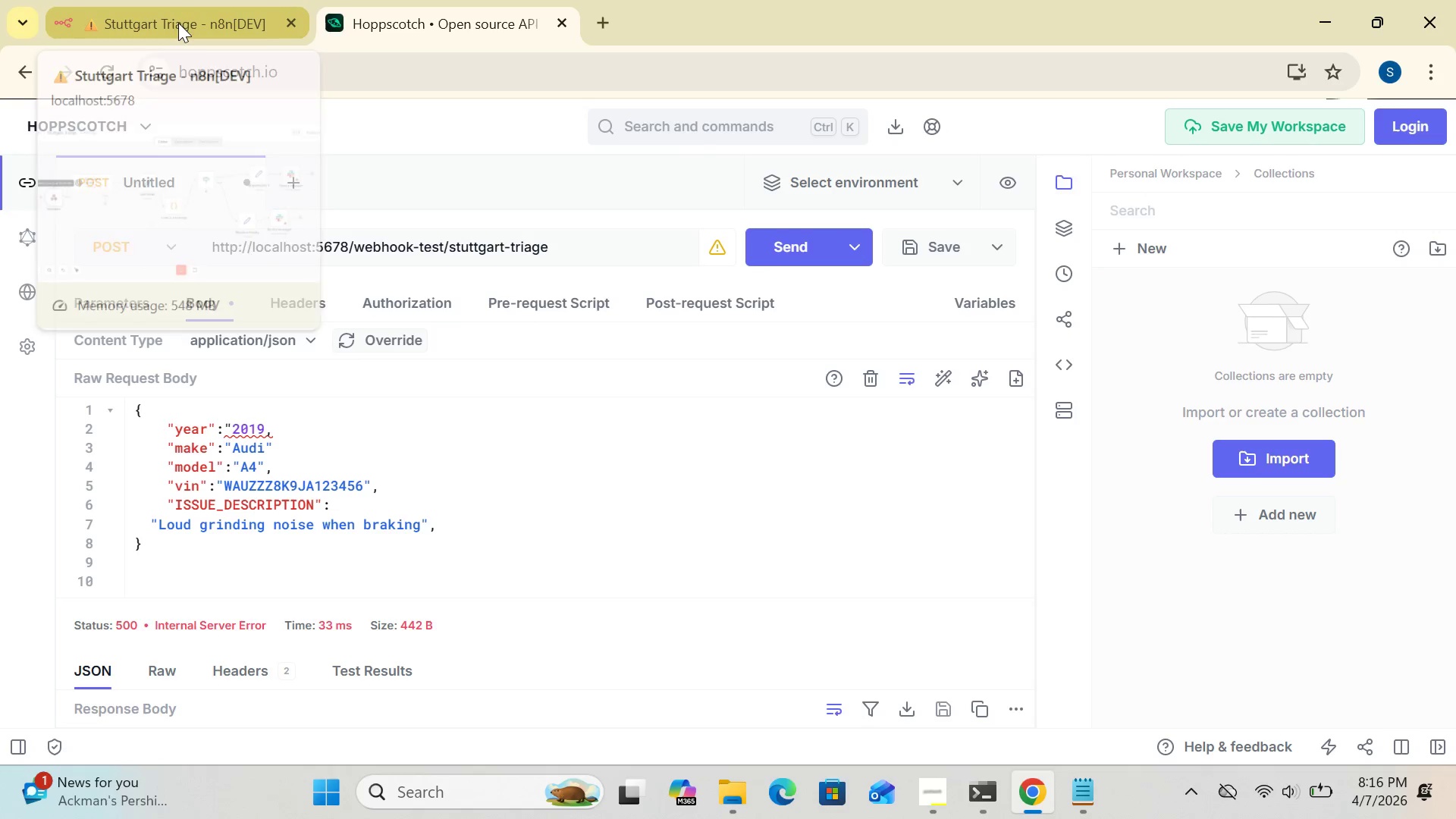 
wait(6.16)
 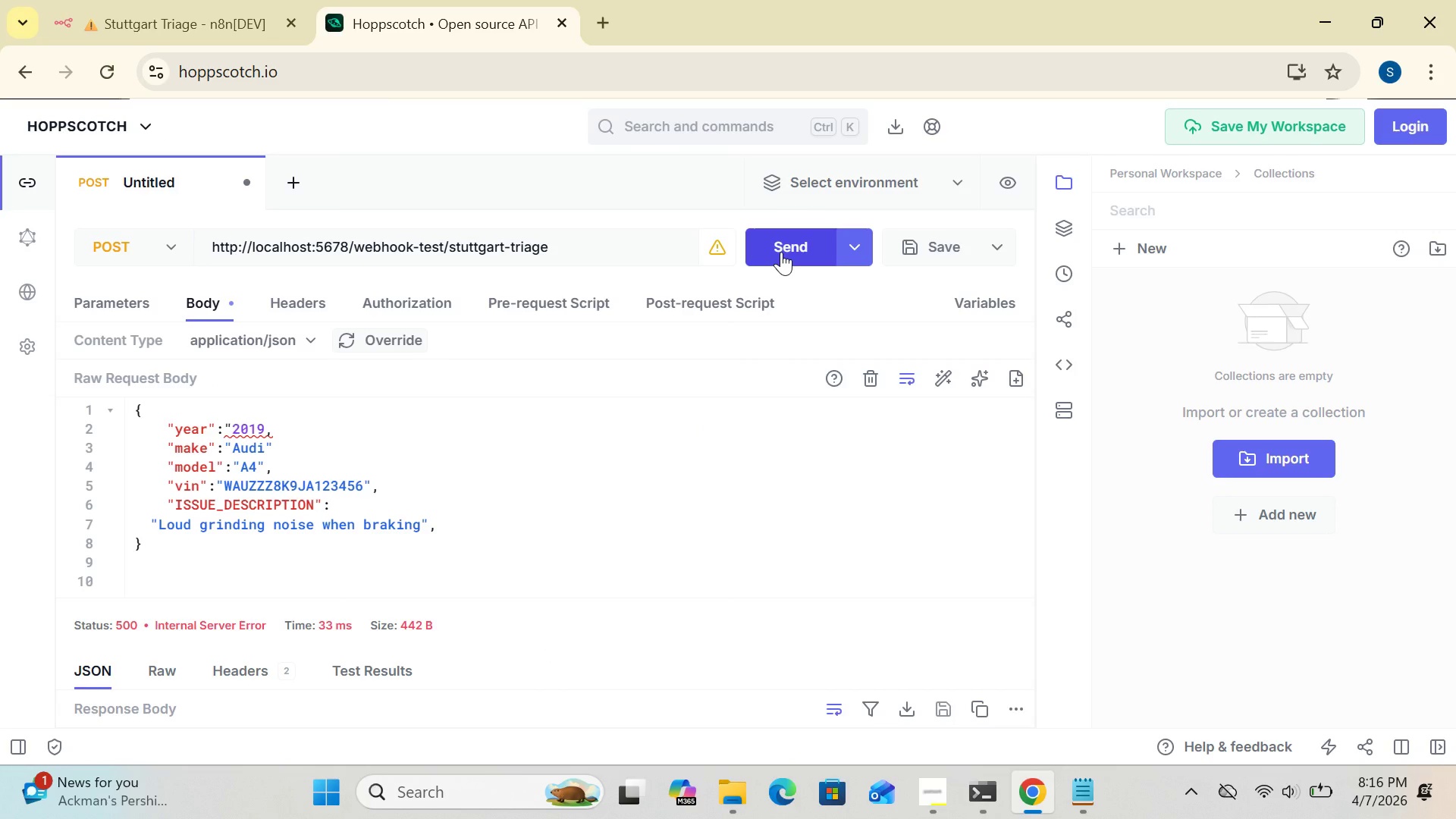 
mouse_move([919, 790])
 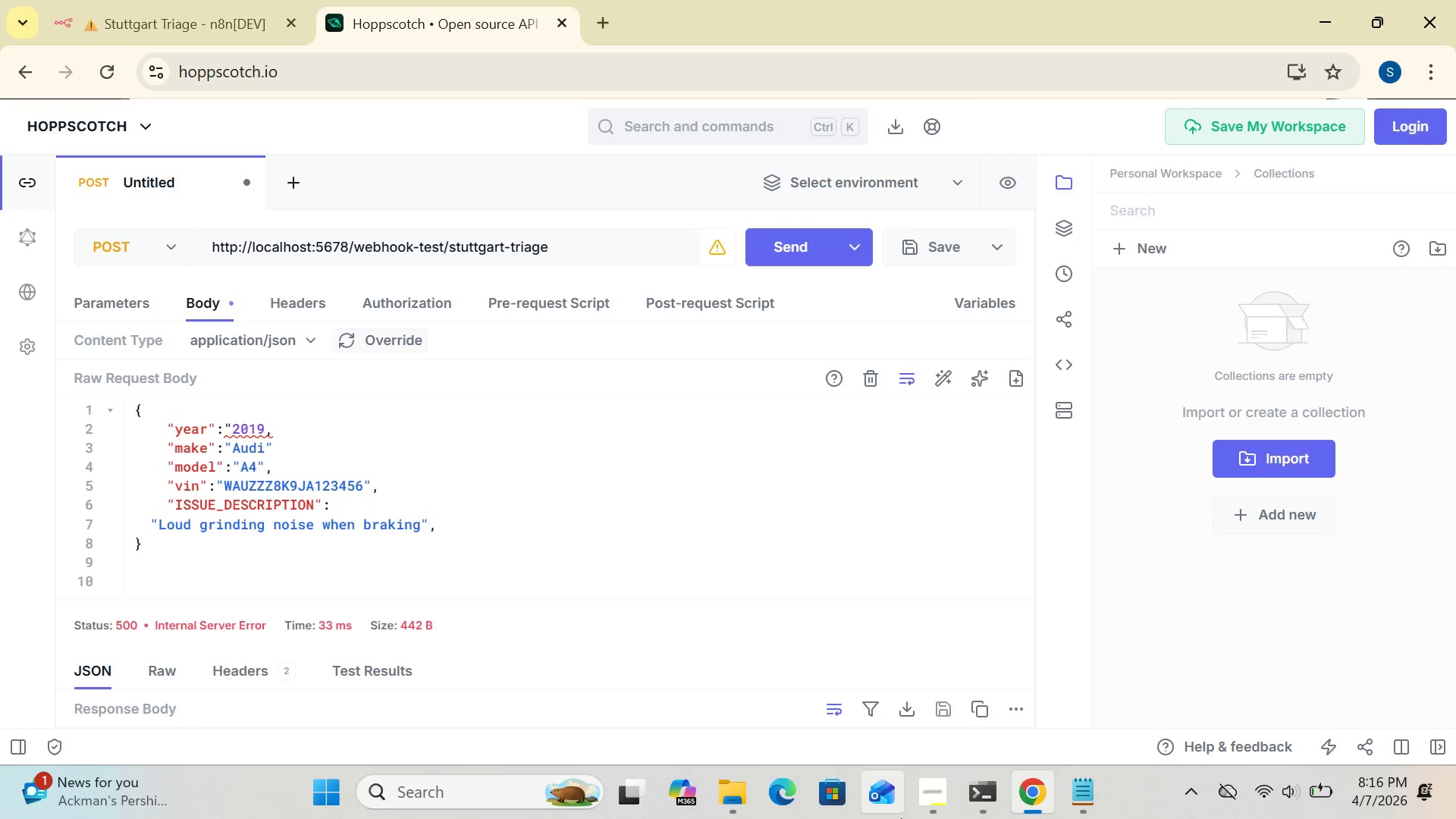 
left_click([919, 807])